 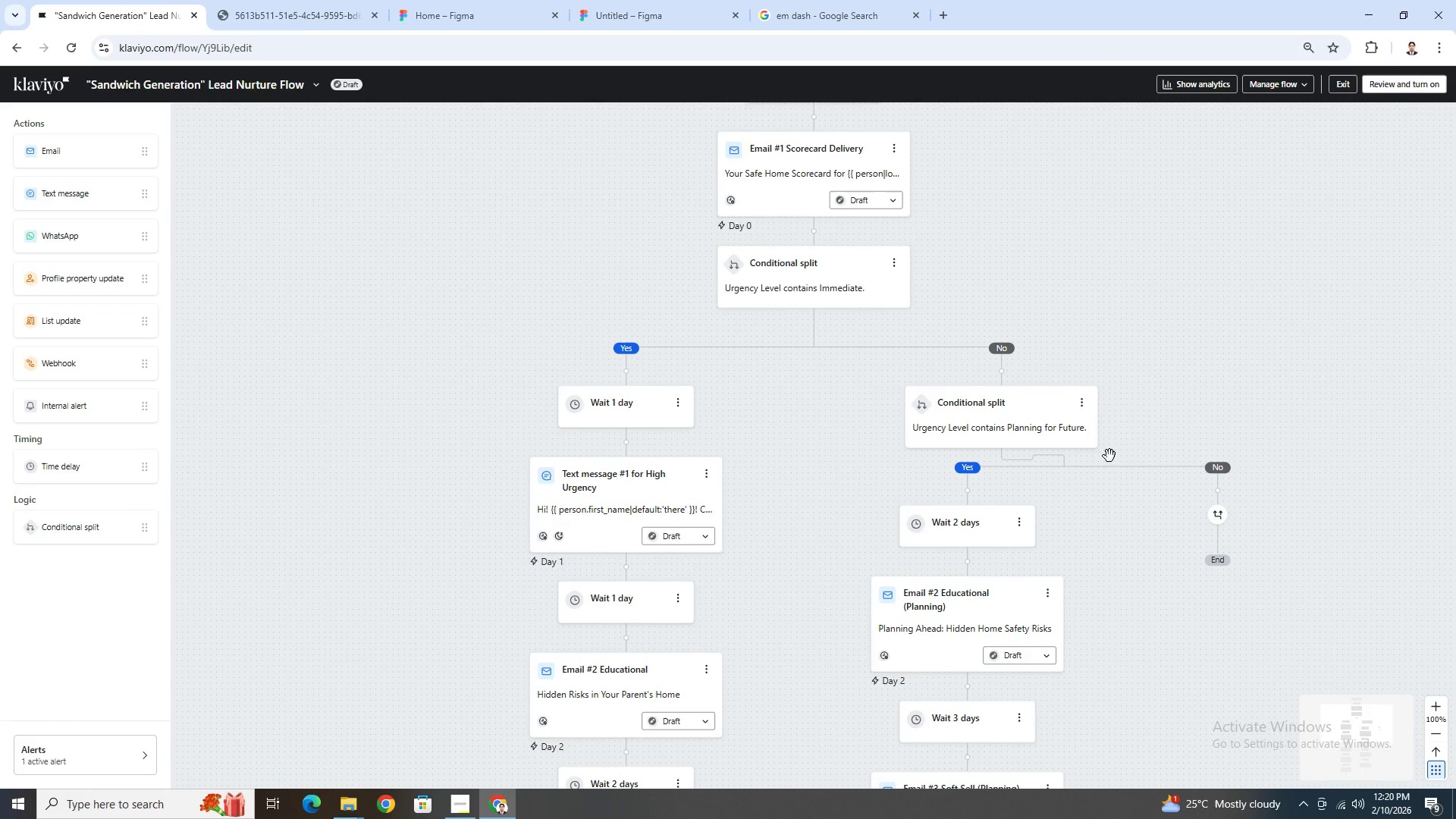 
scroll: coordinate [1213, 492], scroll_direction: down, amount: 21.0
 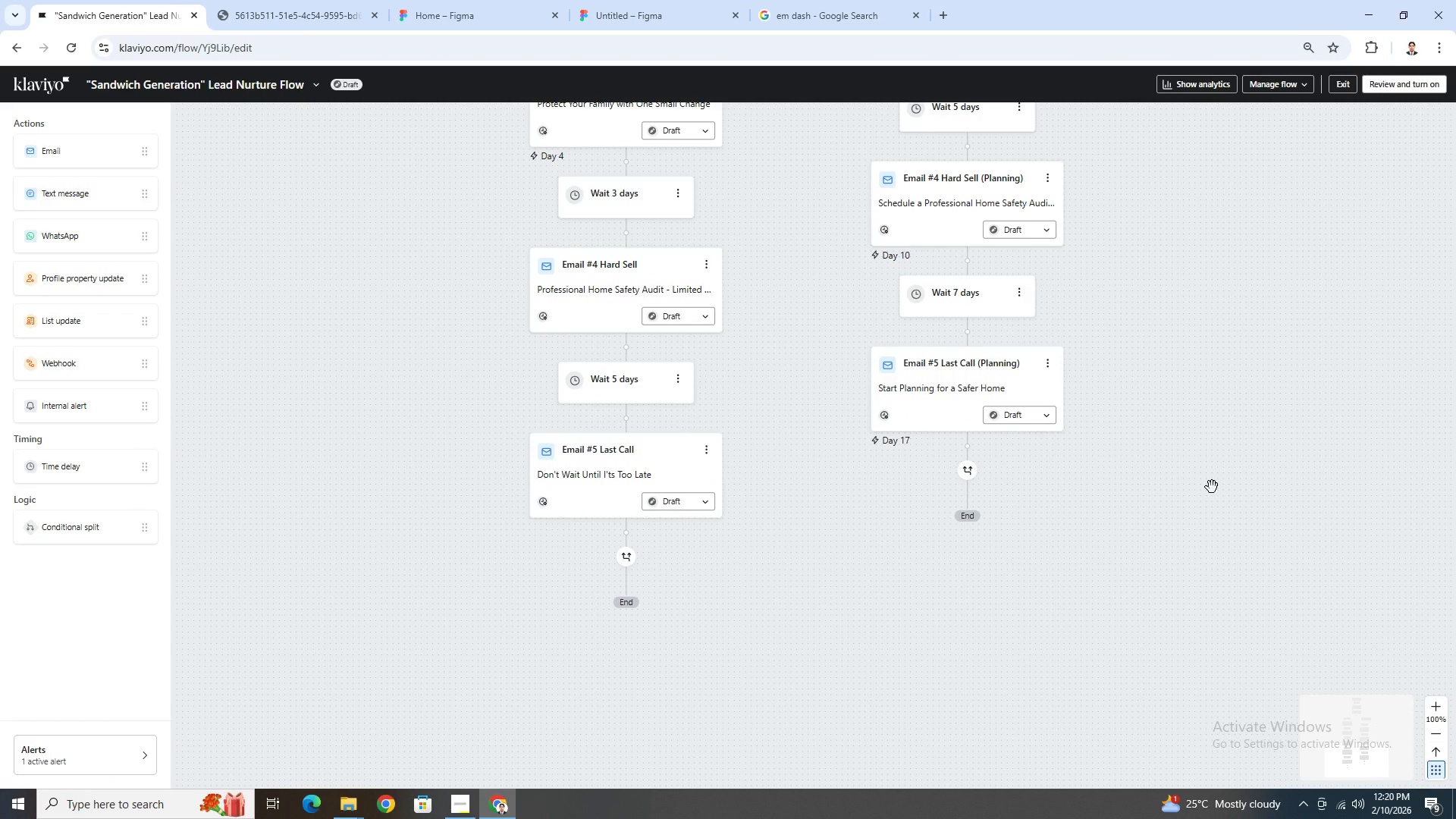 
scroll: coordinate [1212, 487], scroll_direction: up, amount: 12.0
 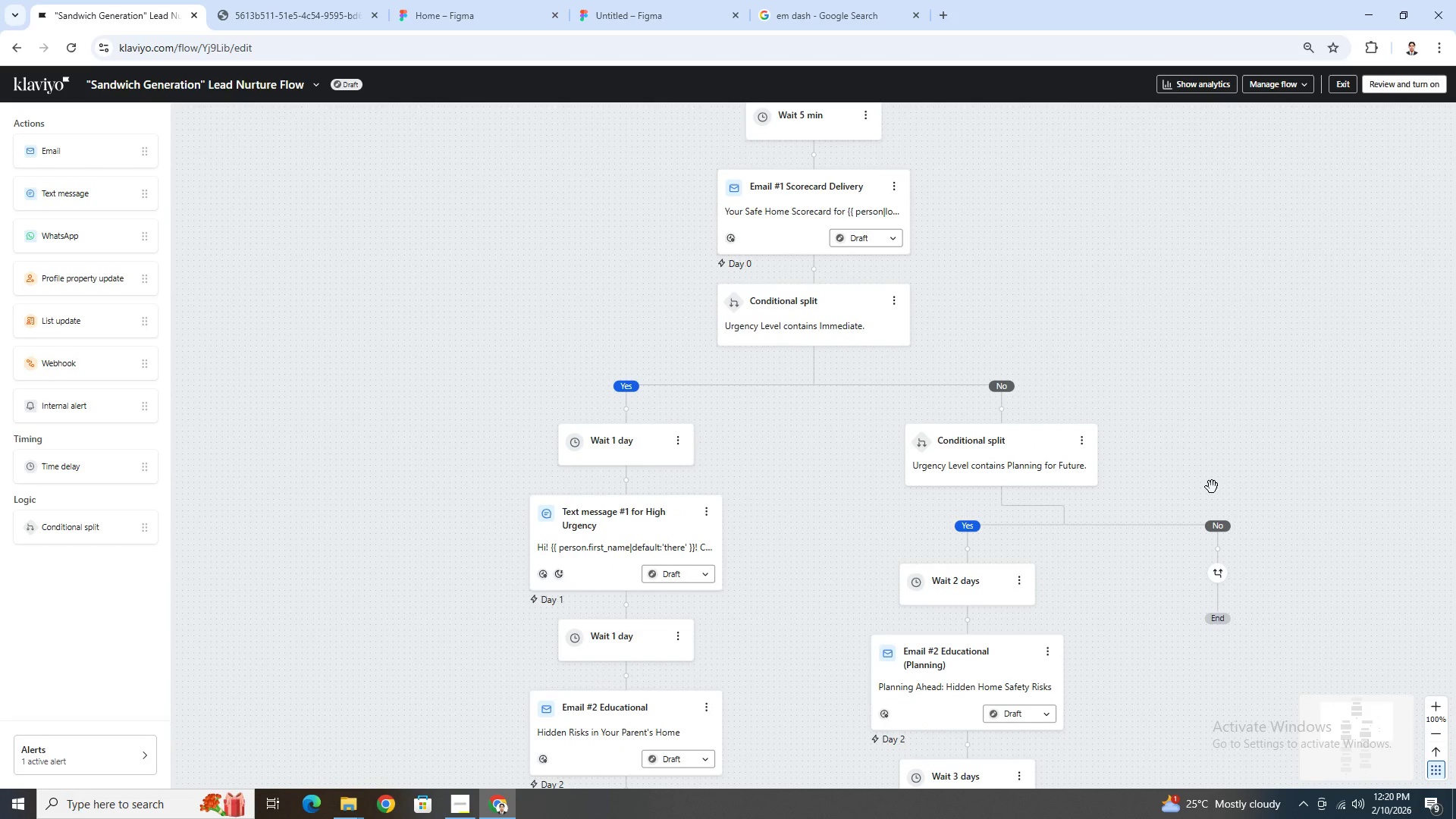 
scroll: coordinate [1212, 487], scroll_direction: down, amount: 12.0
 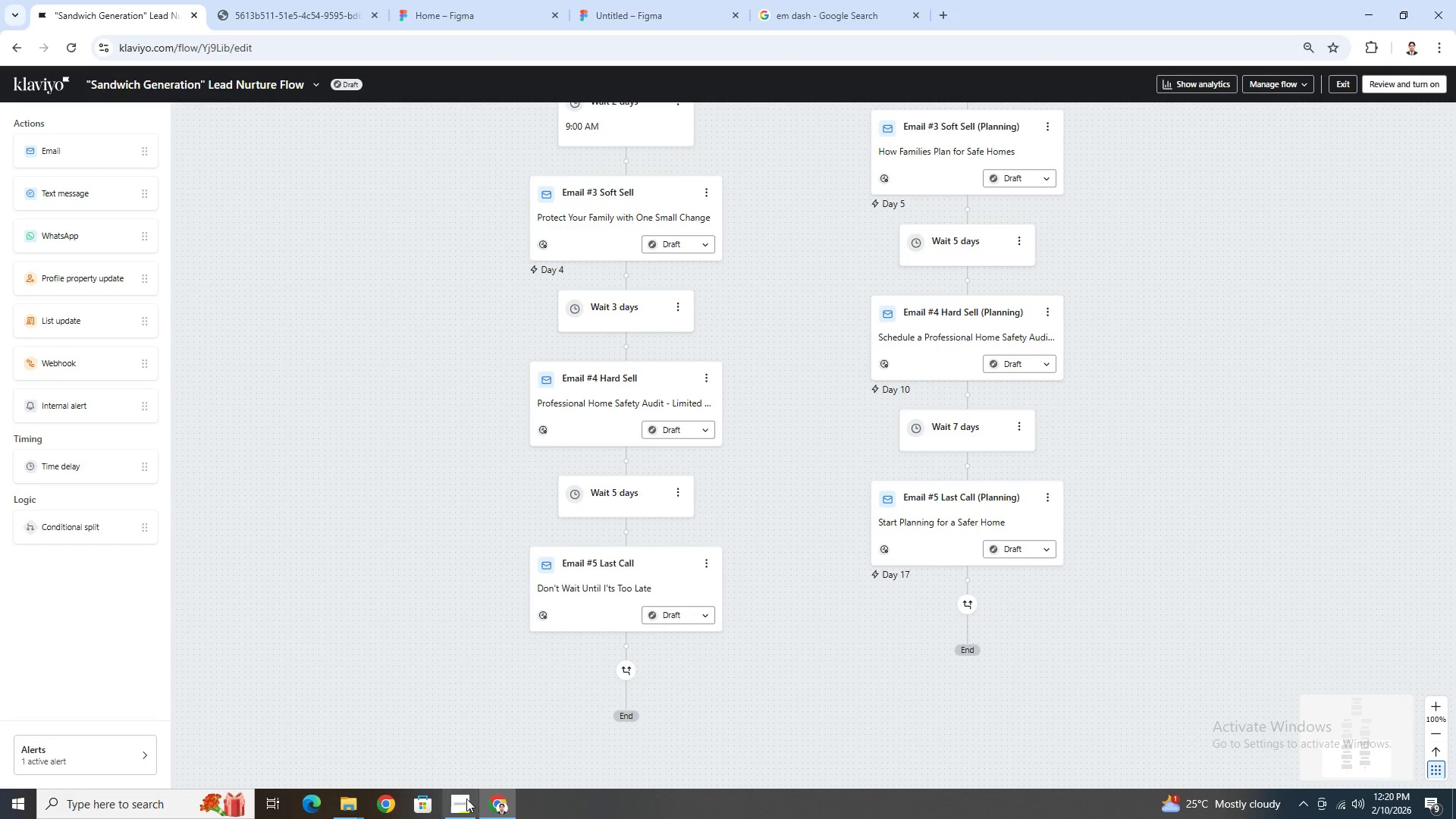 
left_click([479, 810])